 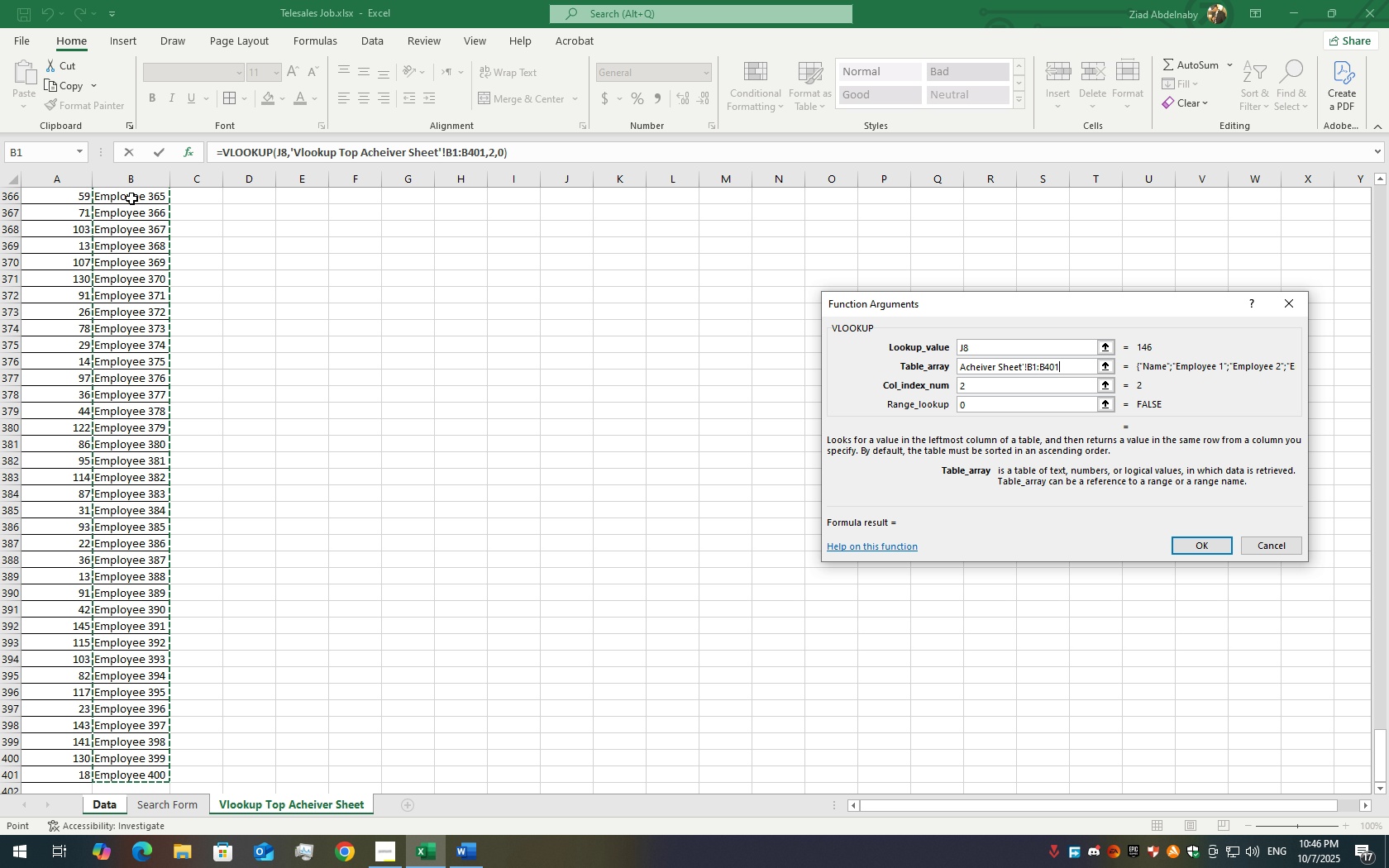 
key(F4)
 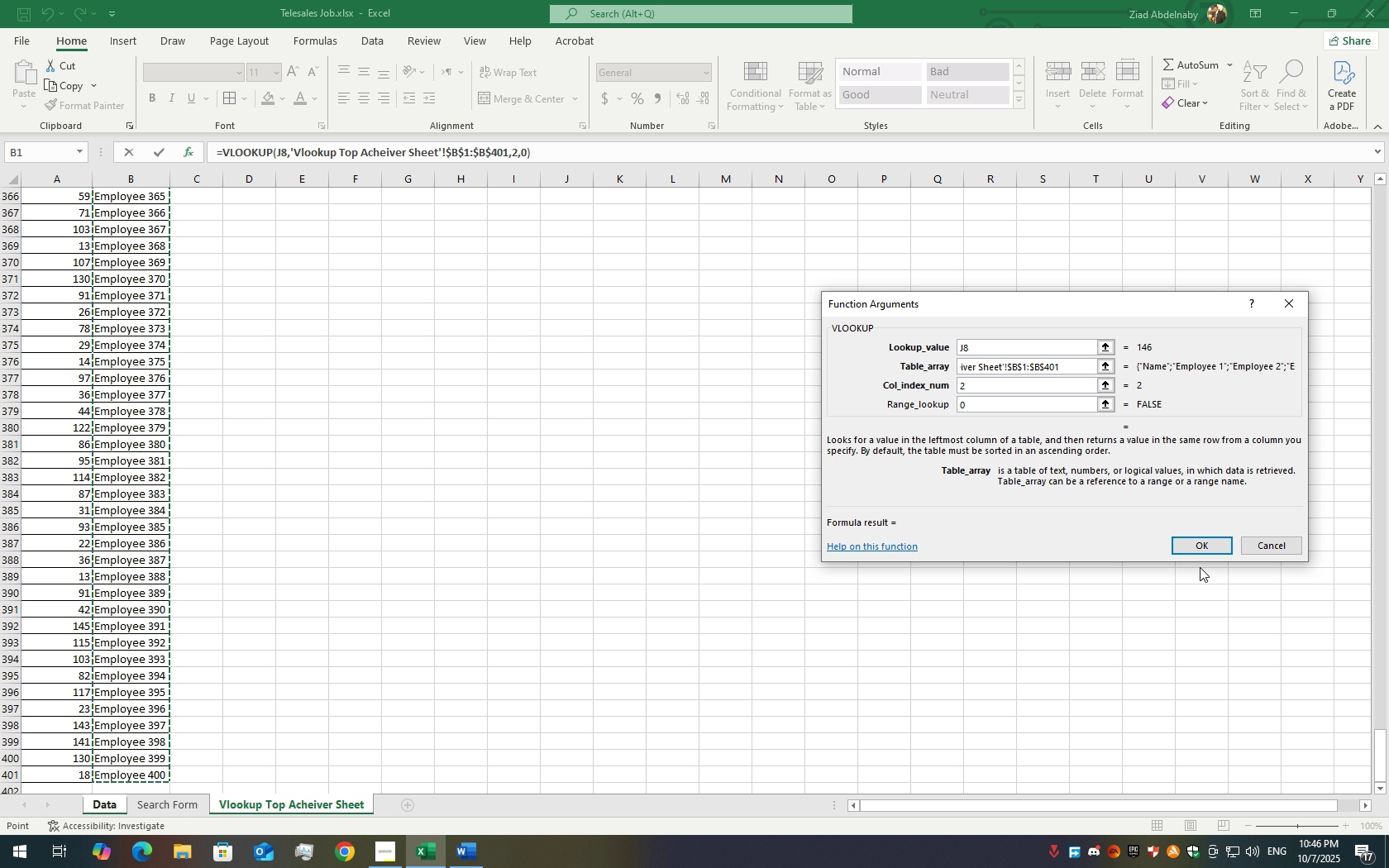 
left_click([1204, 551])
 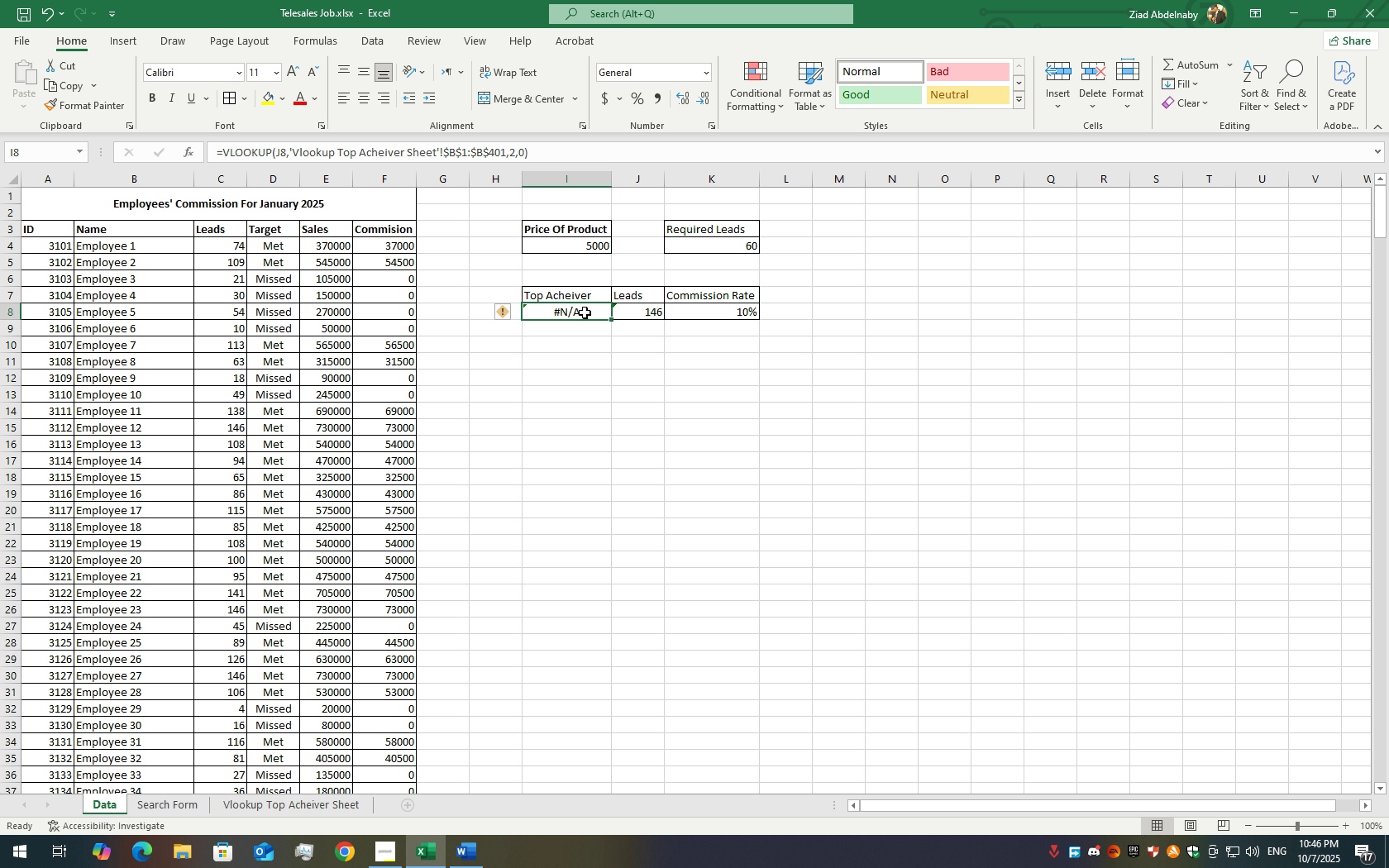 
double_click([585, 312])
 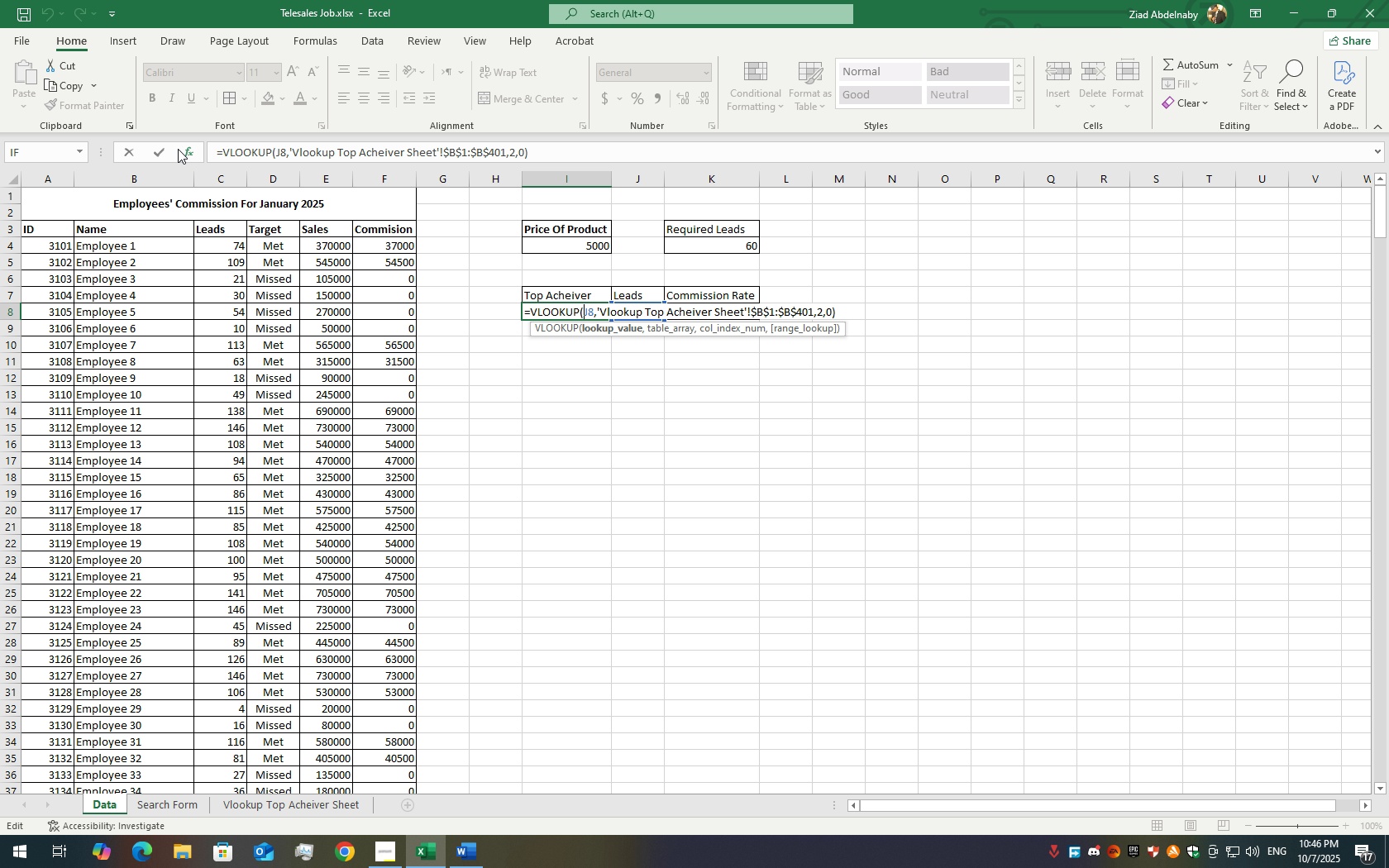 
left_click([183, 150])
 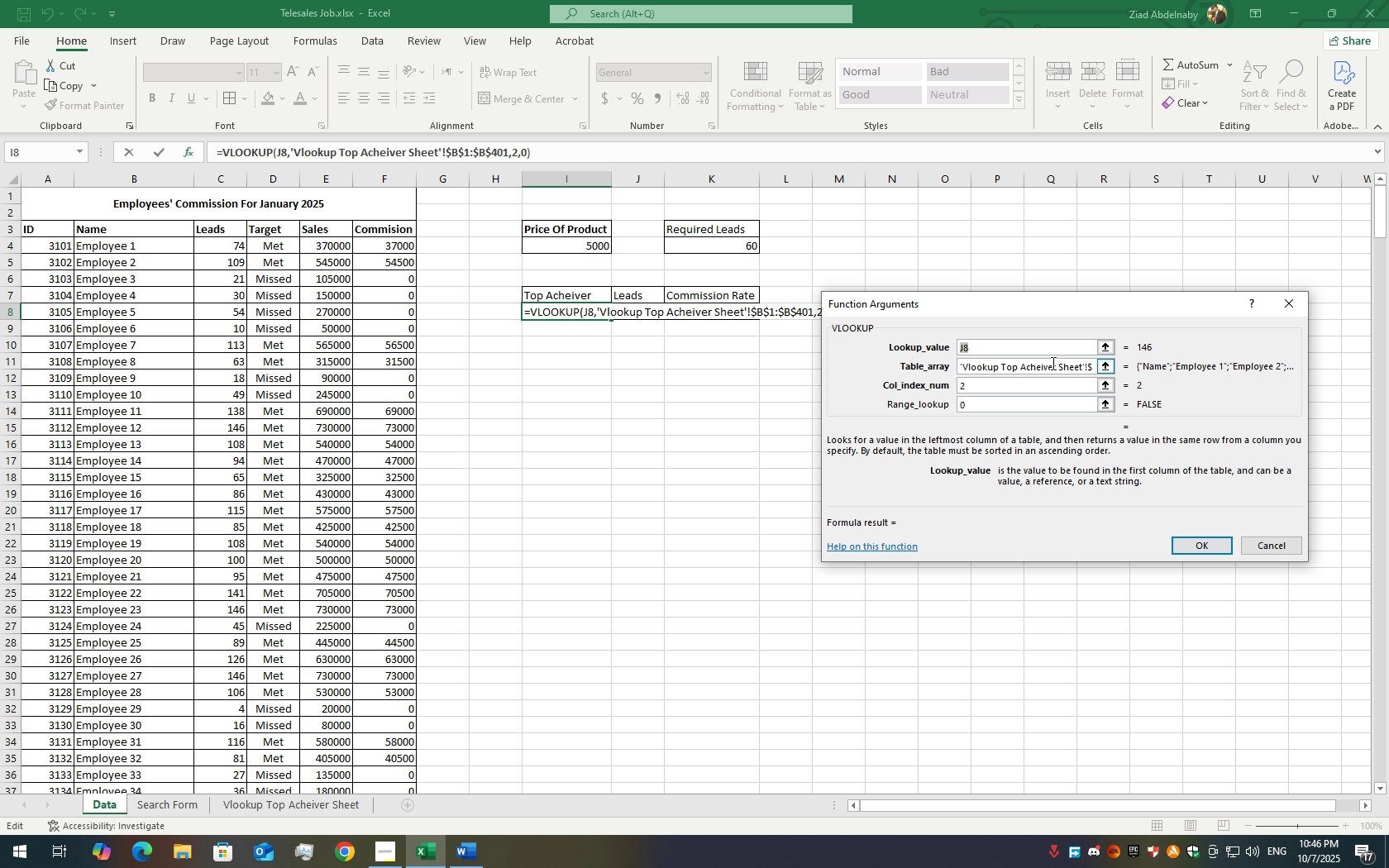 
left_click([1049, 366])